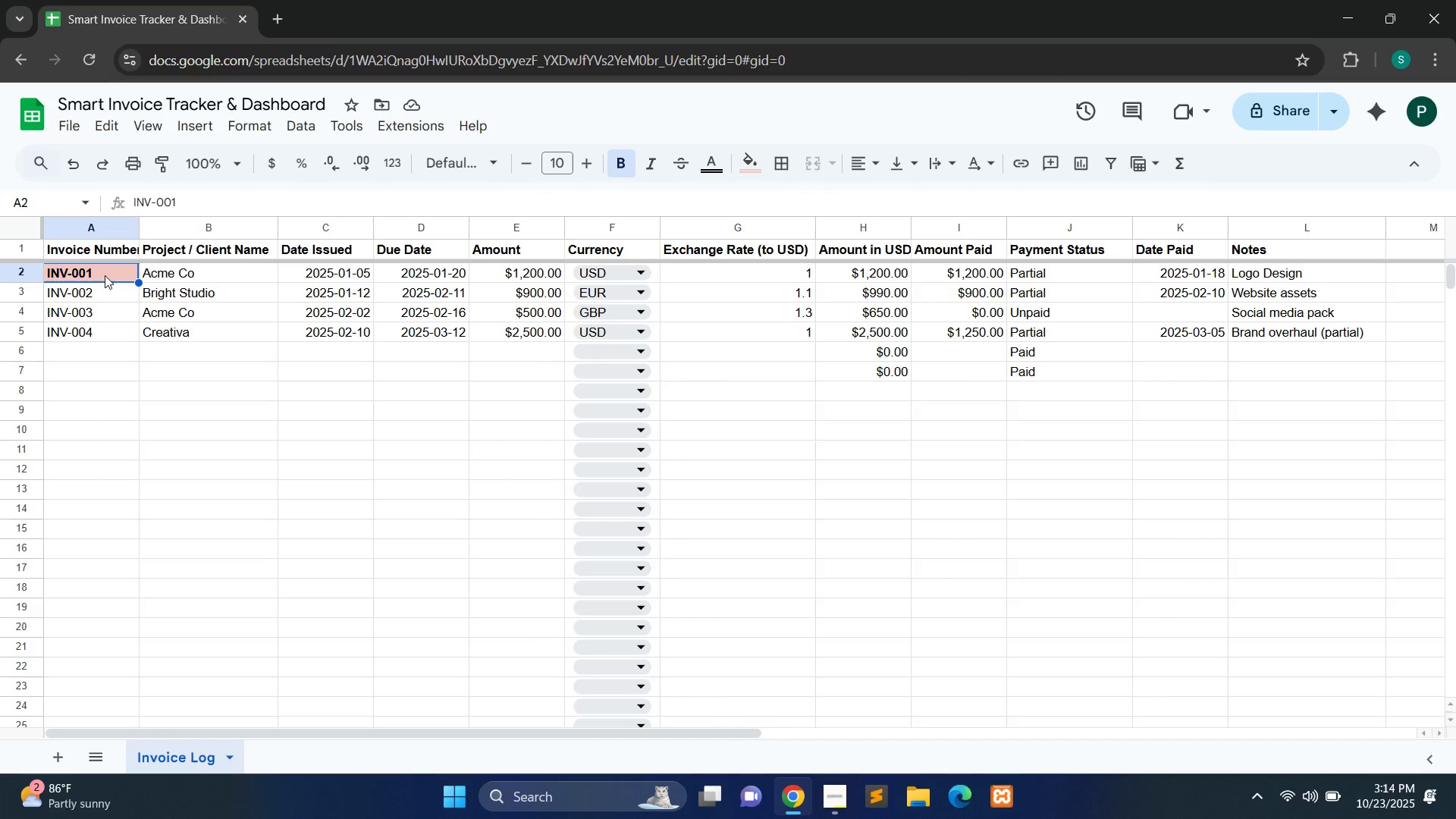 
left_click([105, 275])
 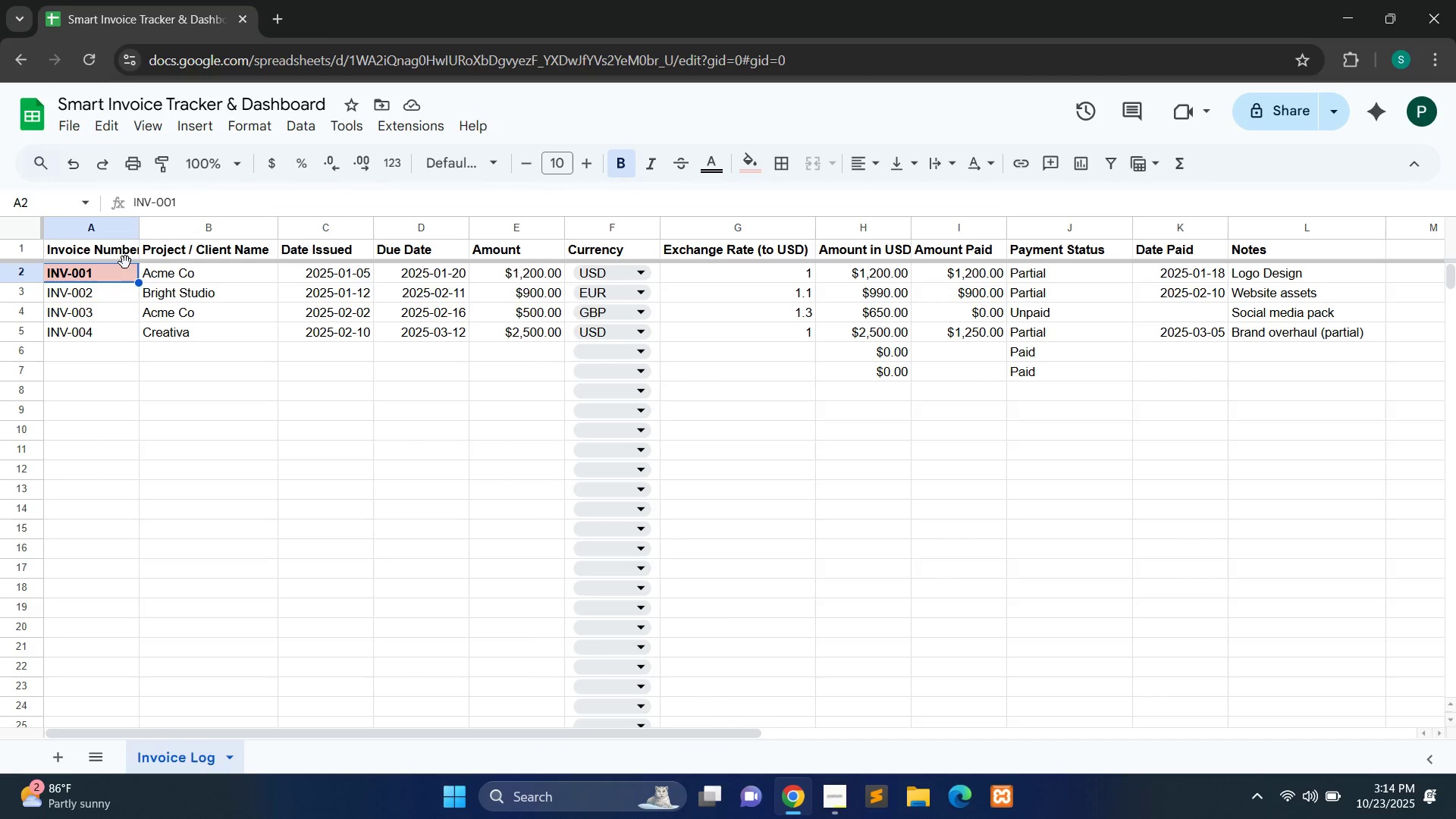 
double_click([118, 273])
 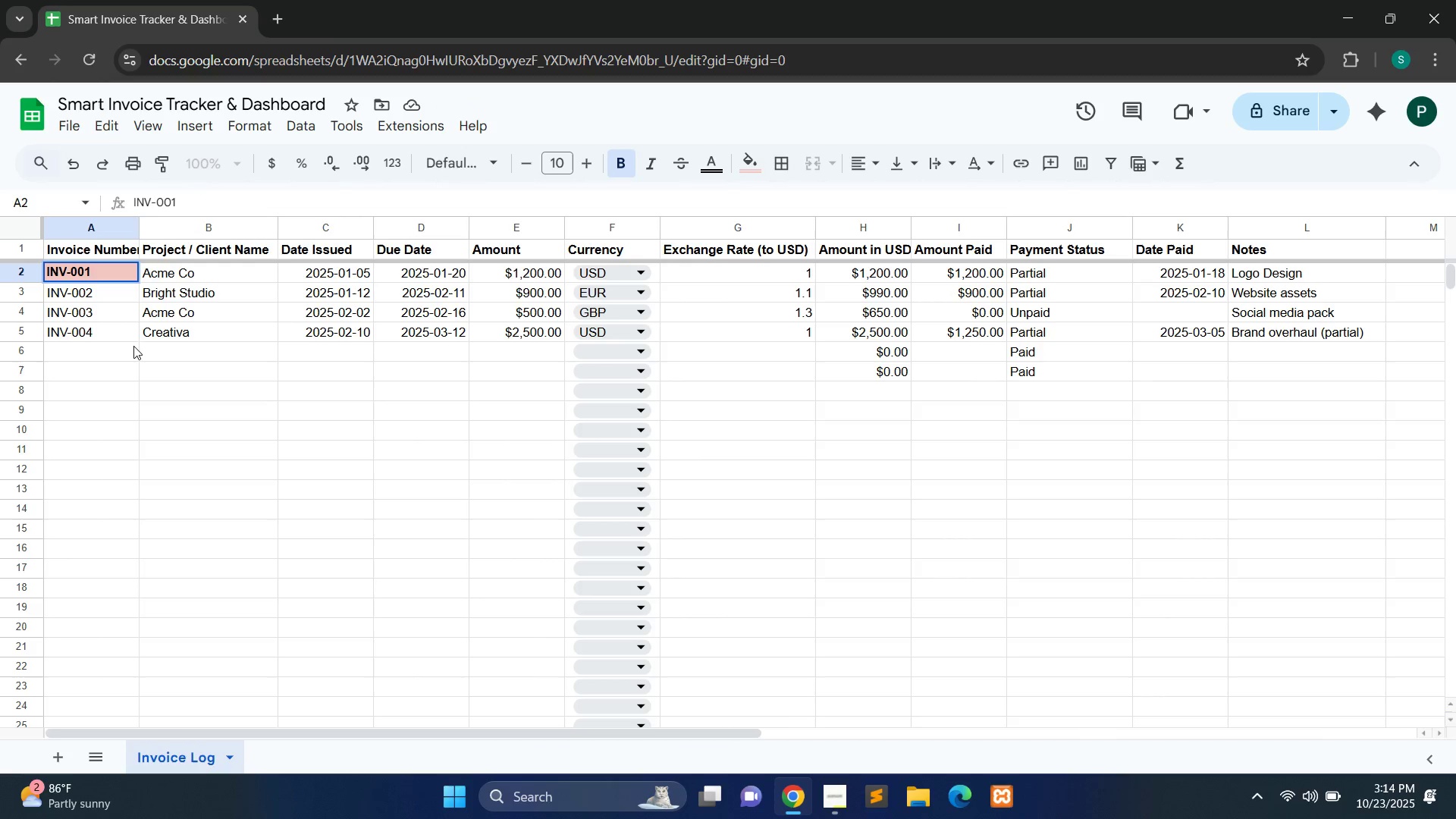 
left_click([133, 346])
 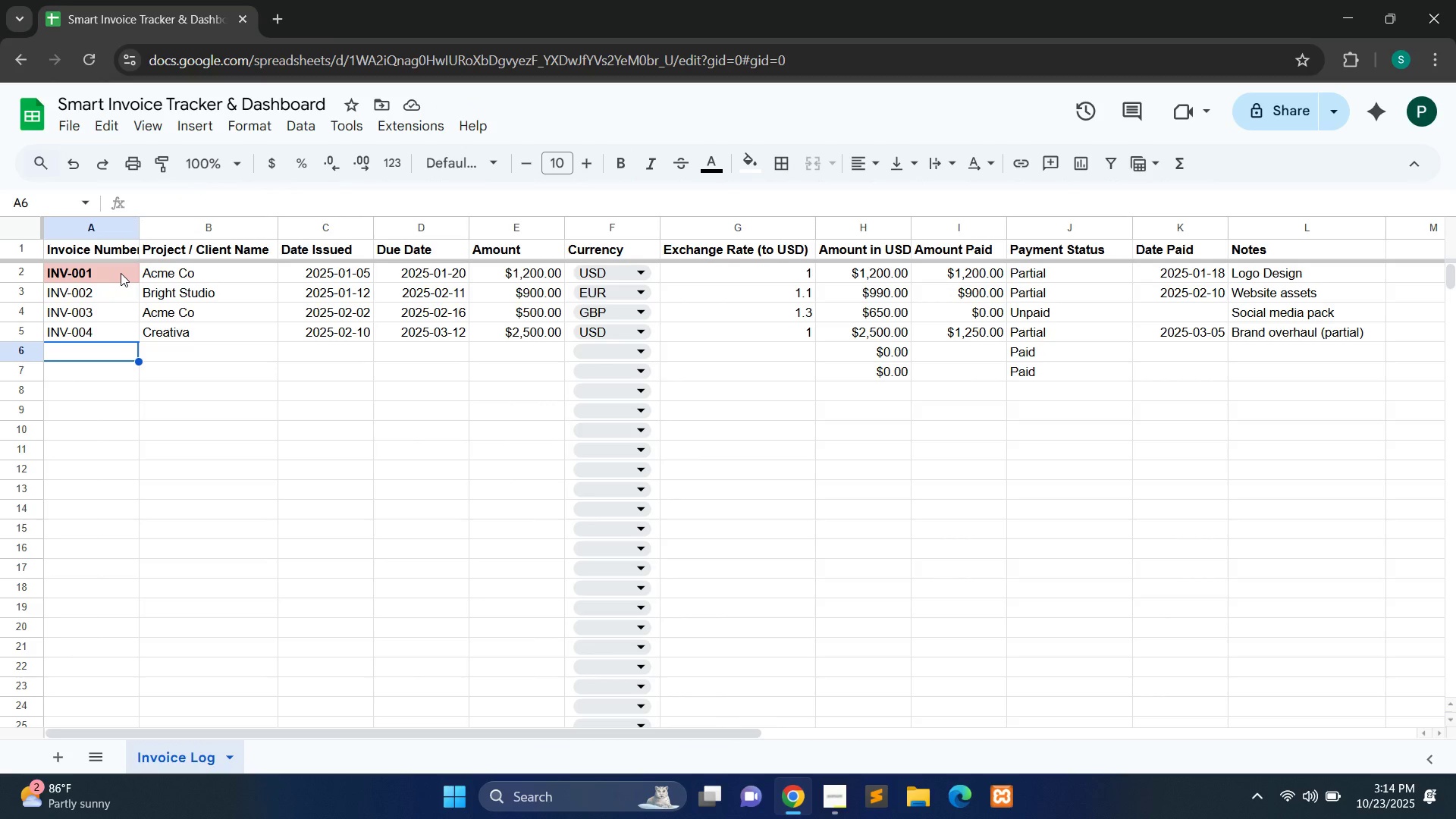 
left_click([121, 273])
 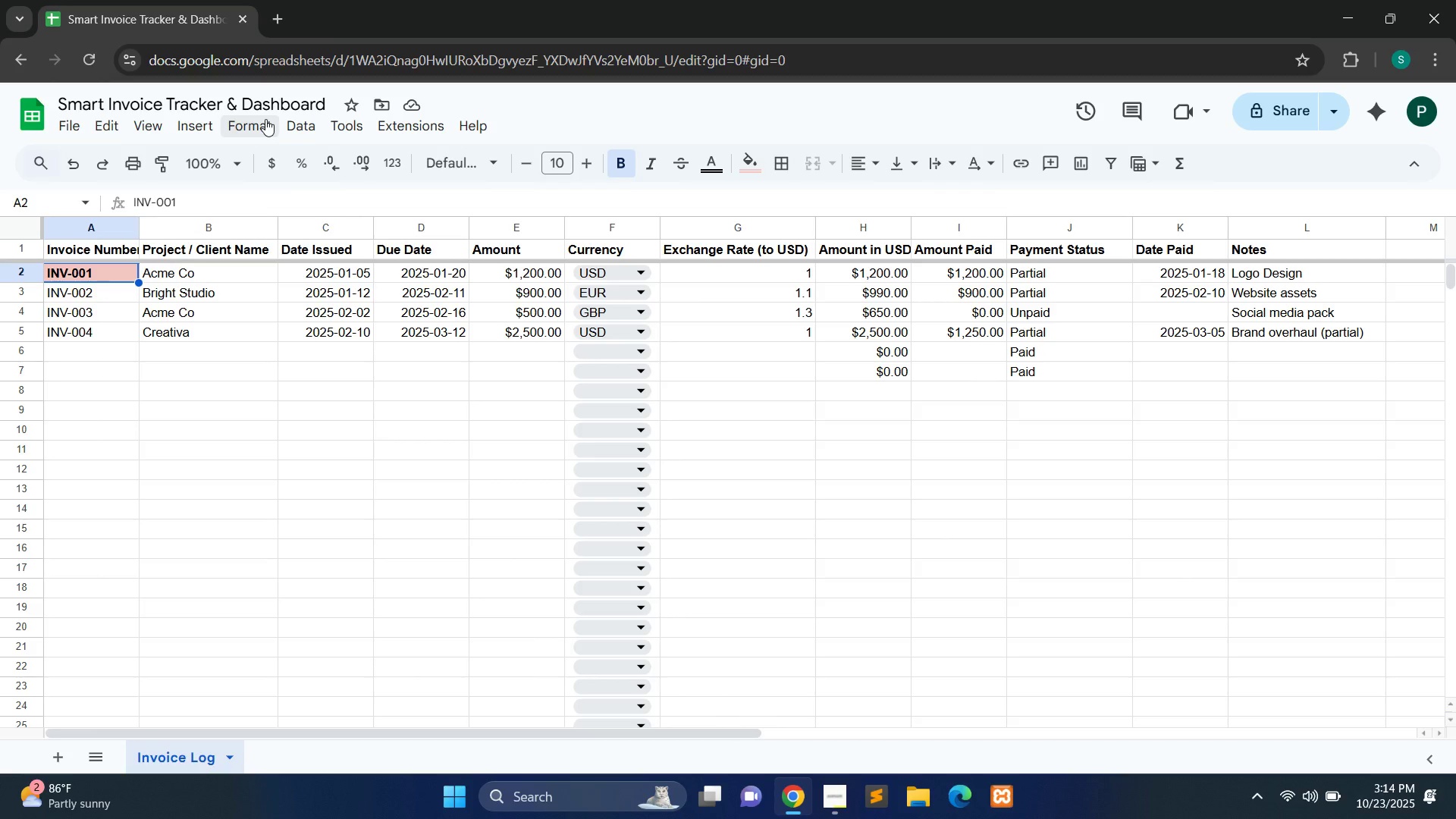 
left_click([263, 123])
 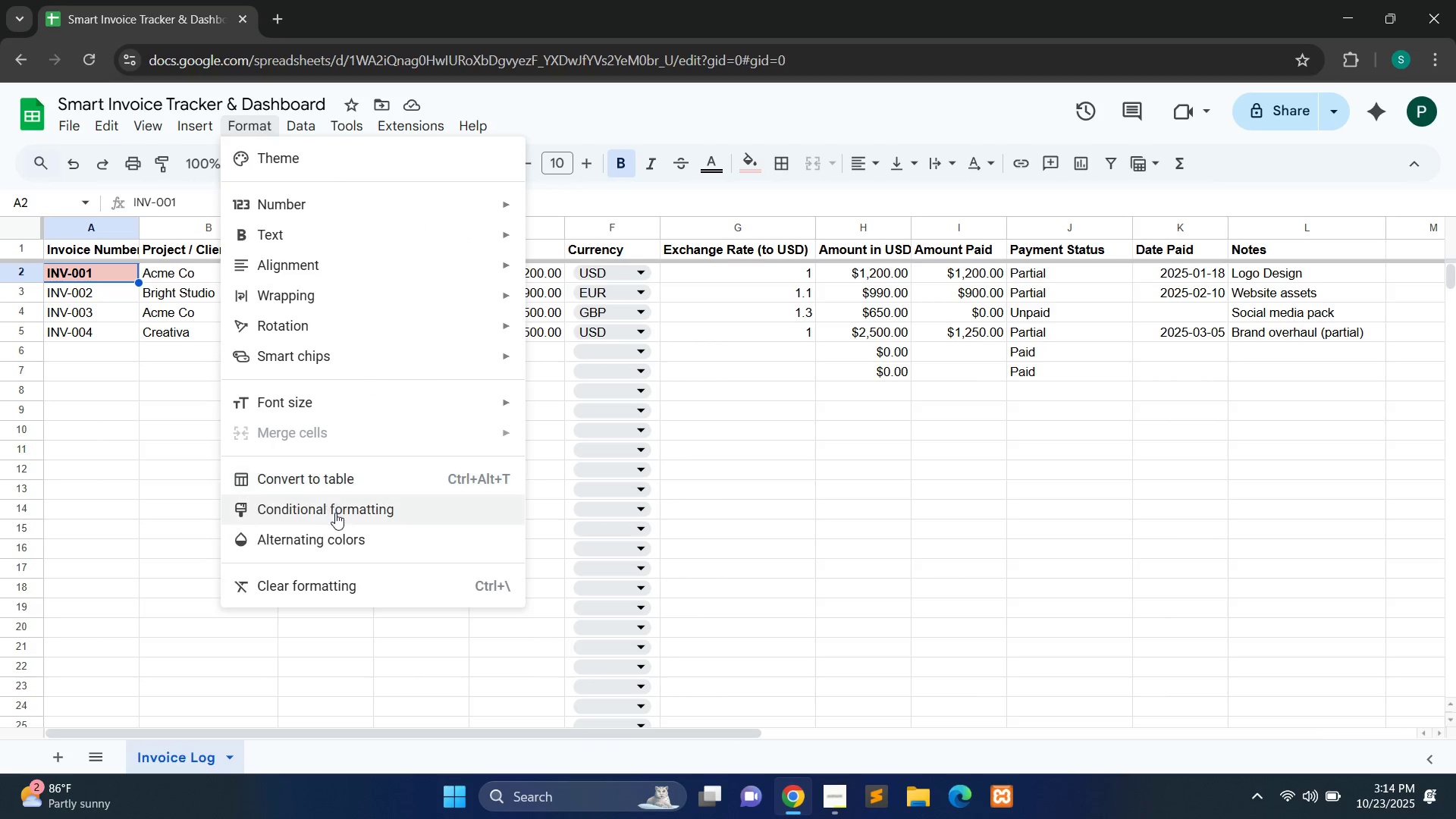 
left_click([335, 513])
 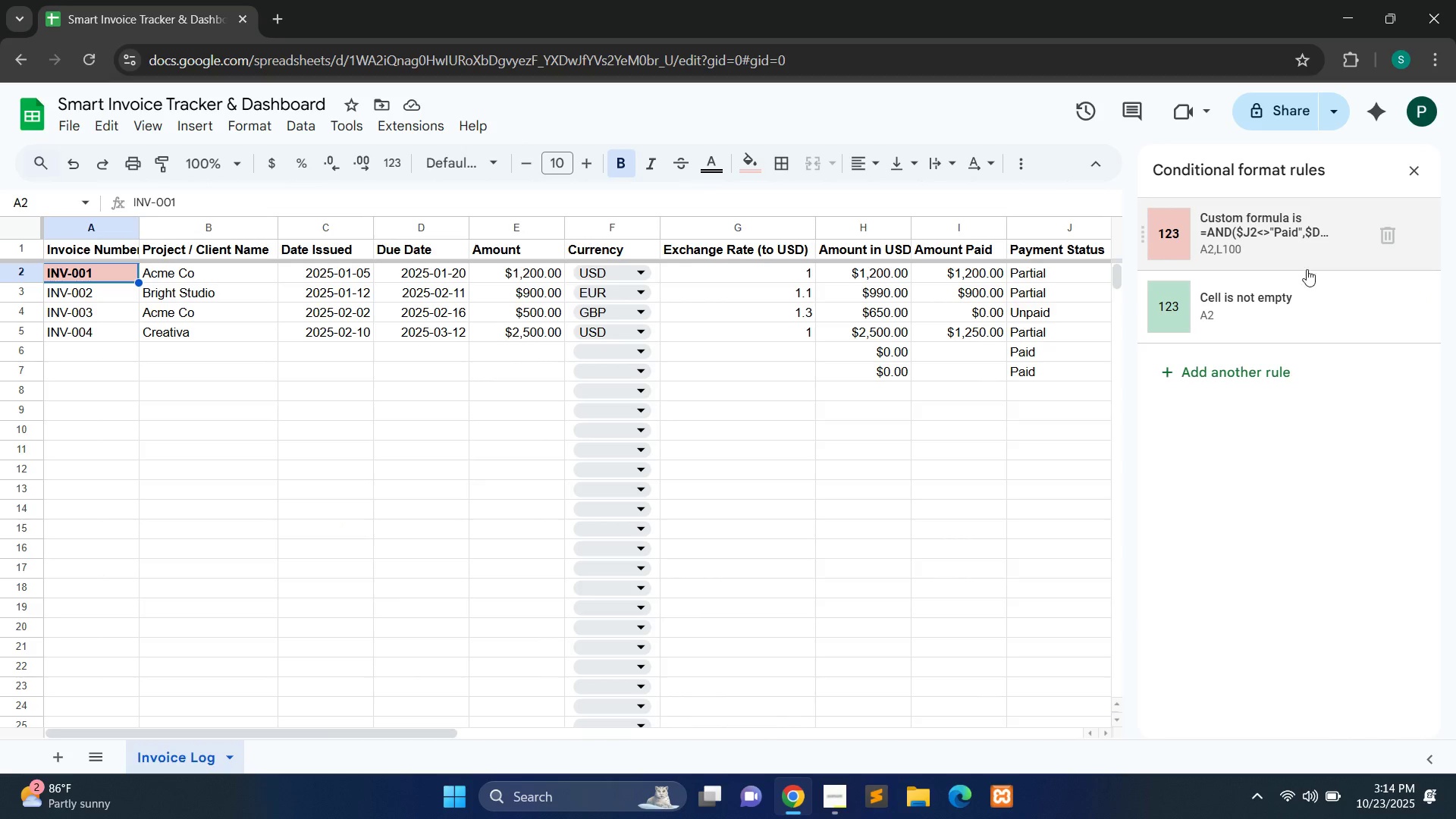 
left_click([1307, 282])
 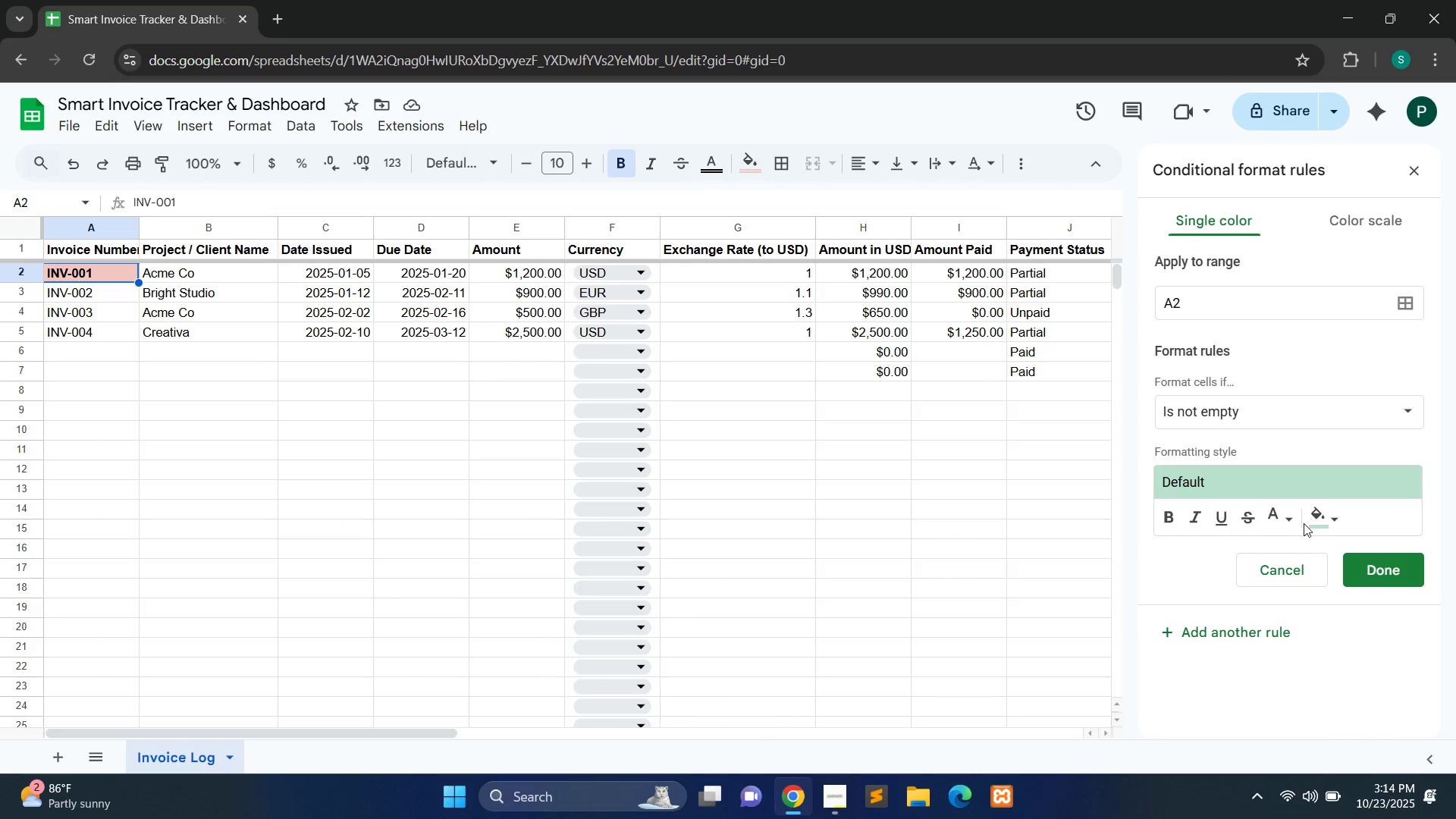 
left_click([1302, 581])
 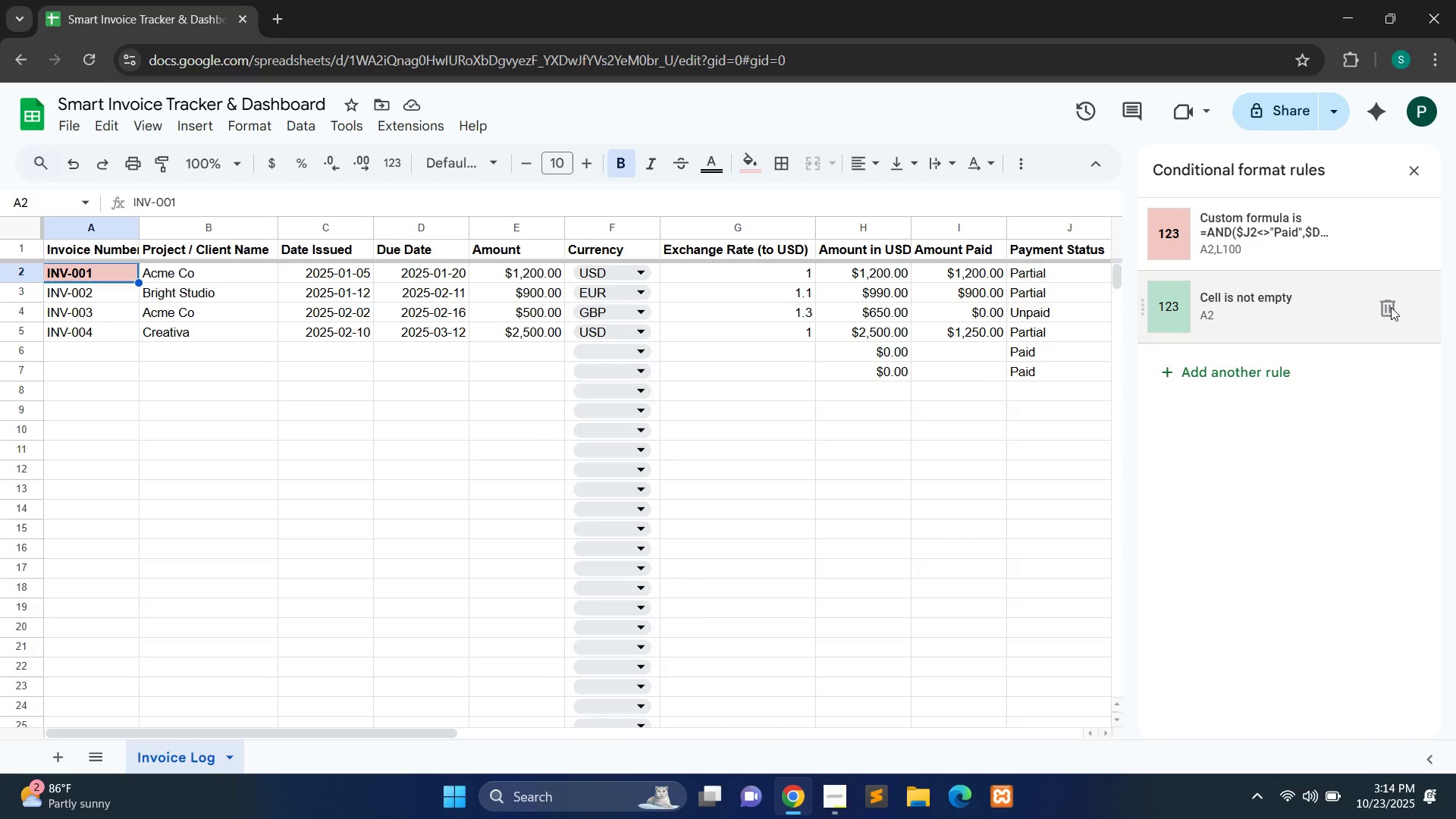 
left_click([1391, 307])
 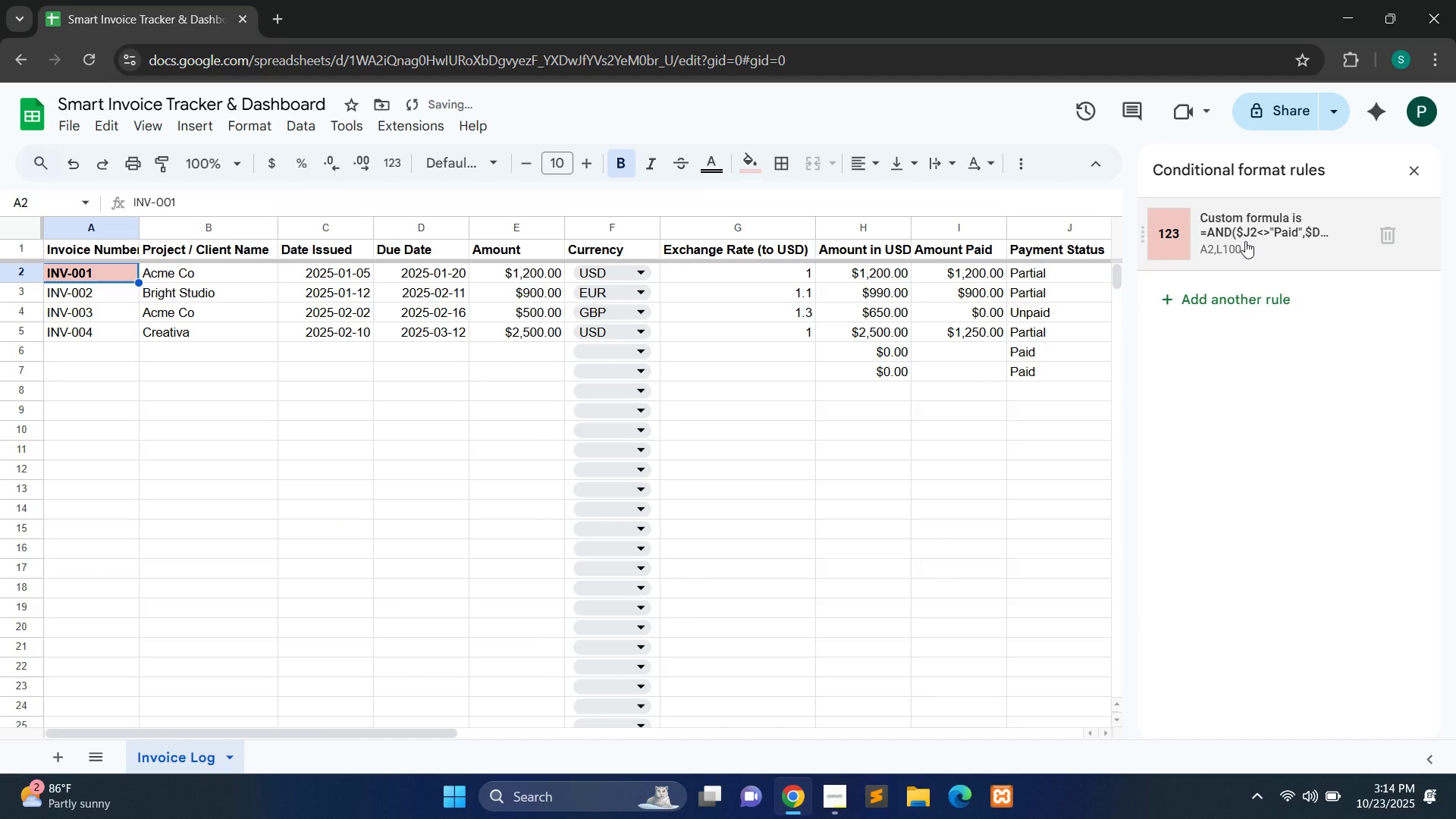 
left_click([1245, 241])
 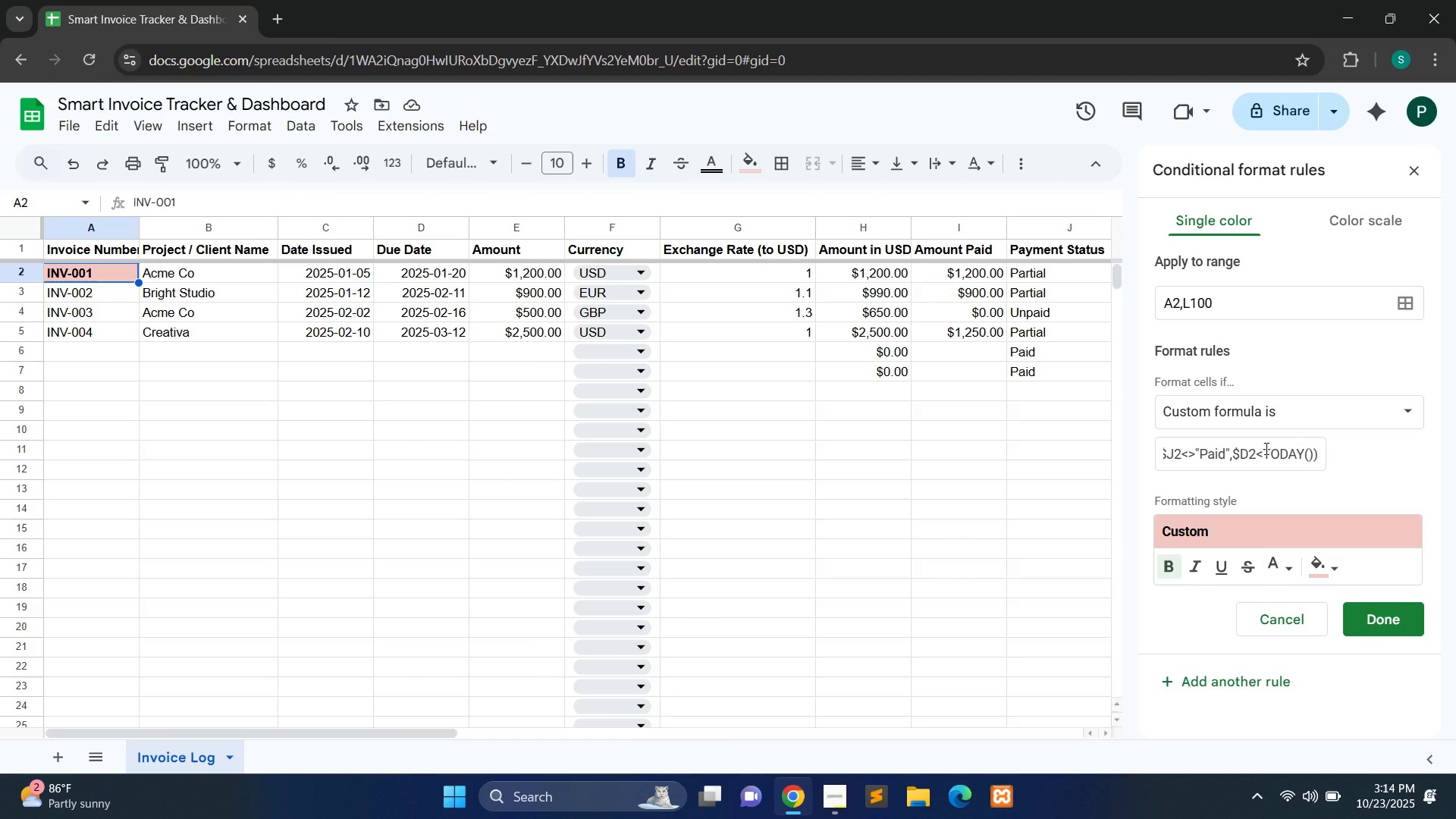 
wait(21.29)
 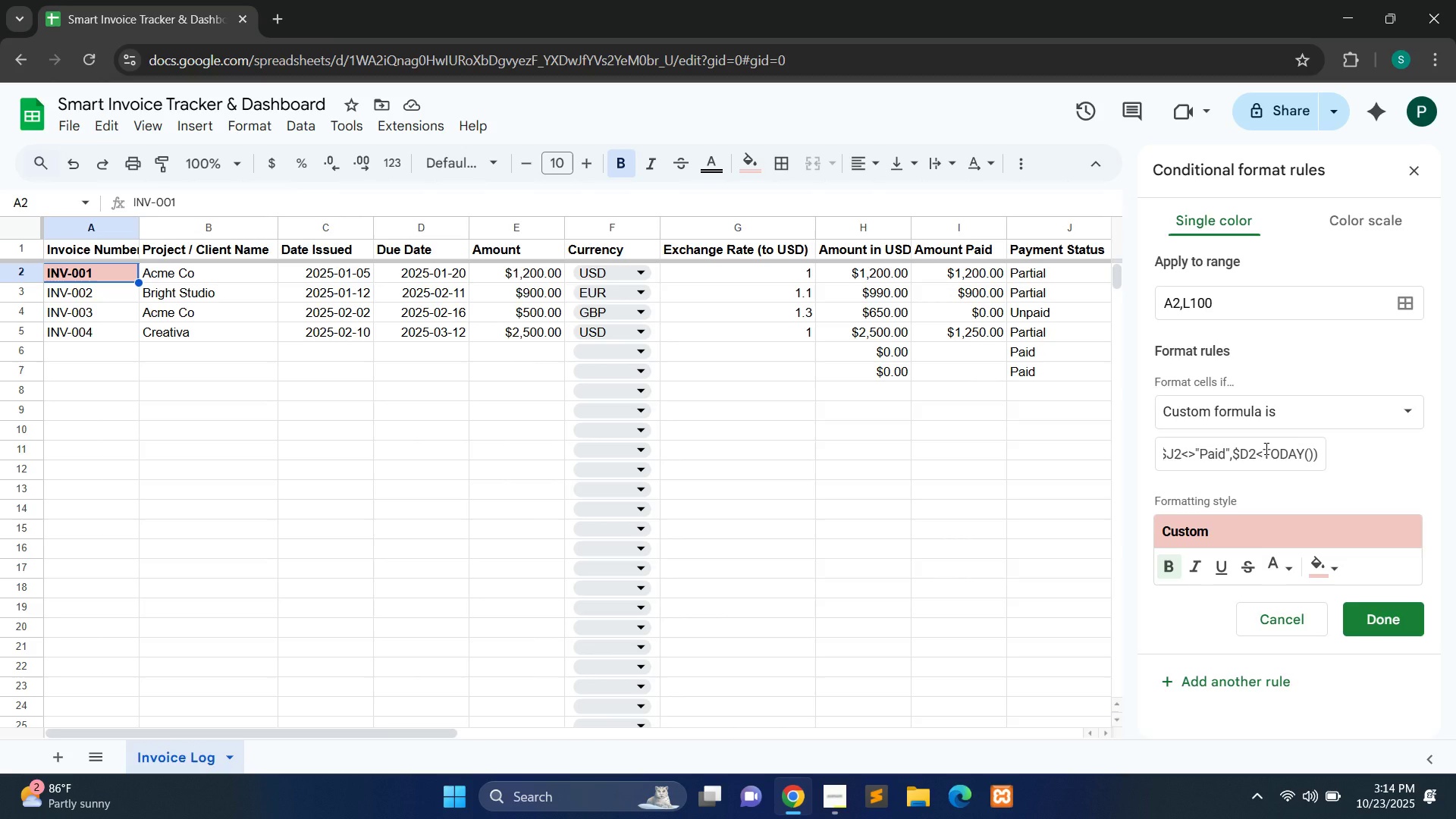 
left_click([1389, 625])
 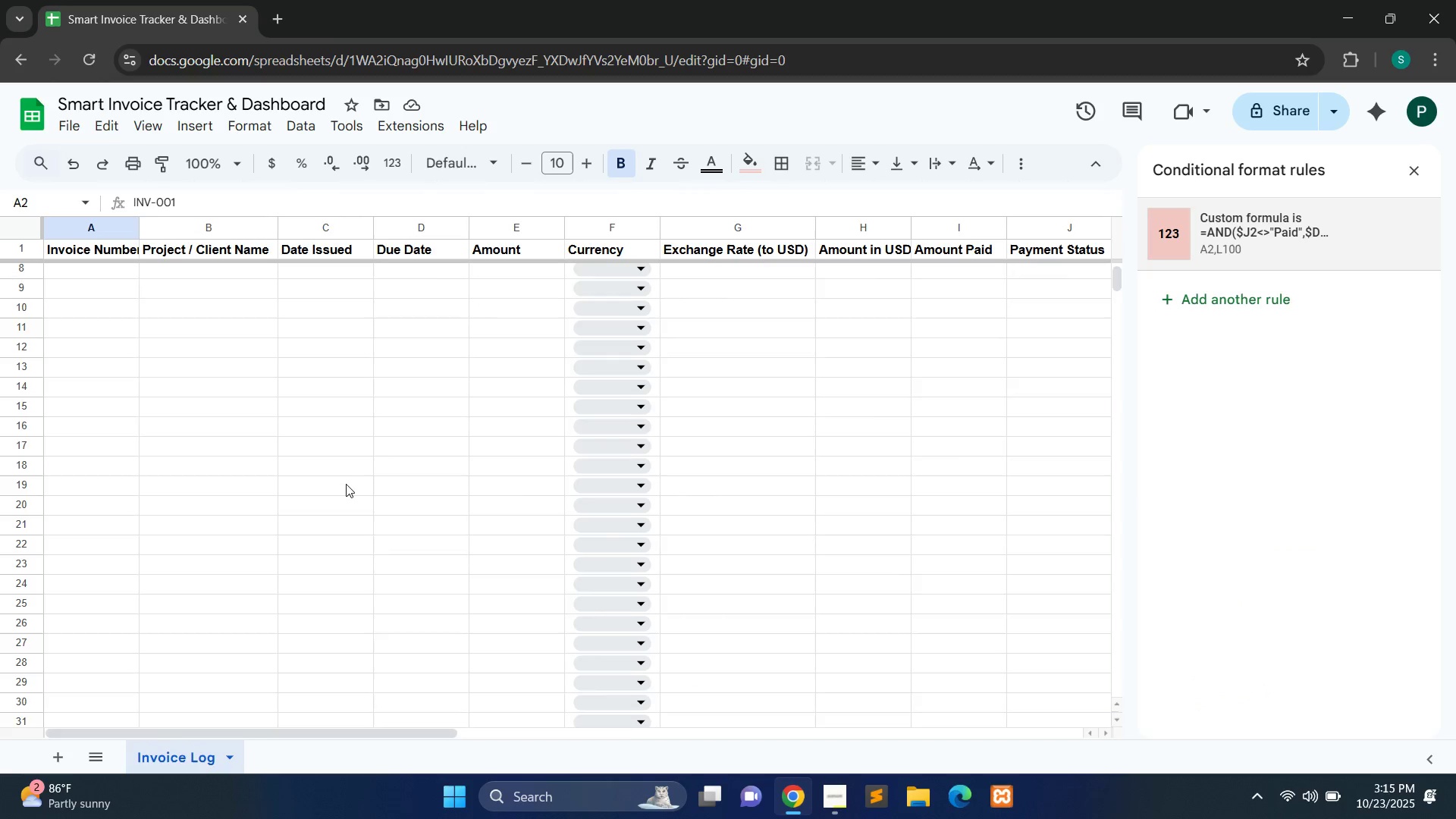 
wait(8.34)
 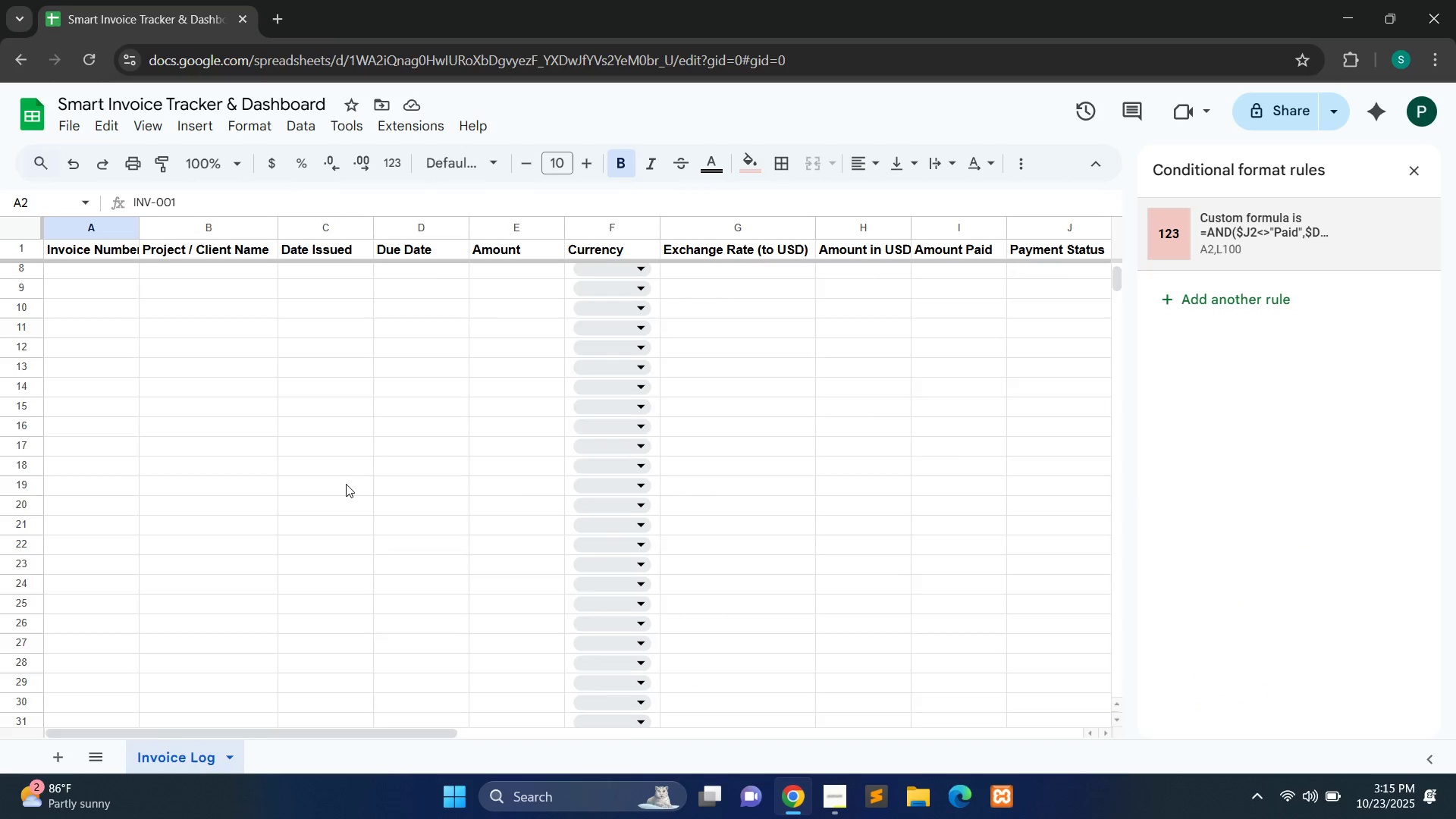 
left_click([61, 762])
 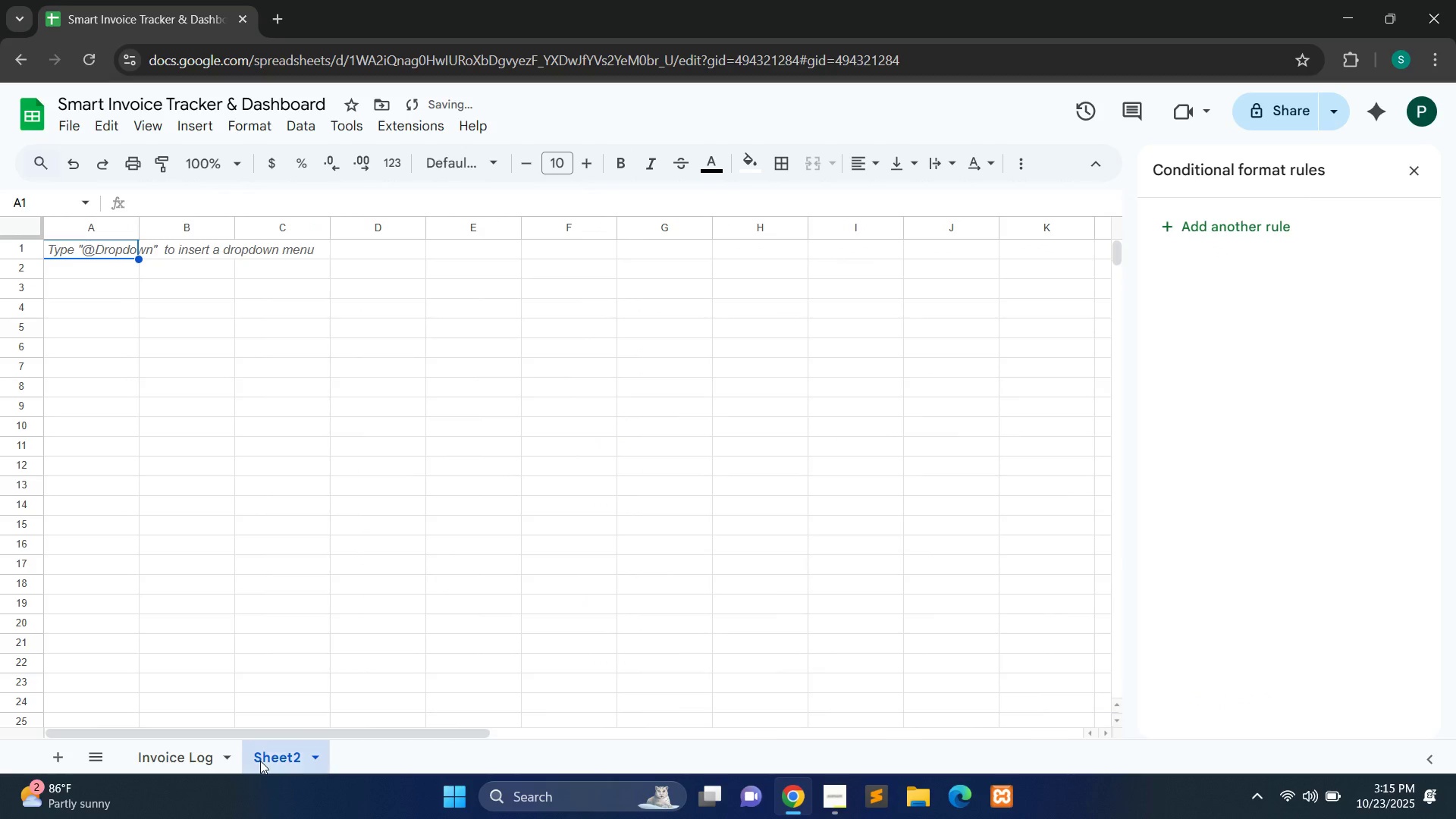 
double_click([260, 761])
 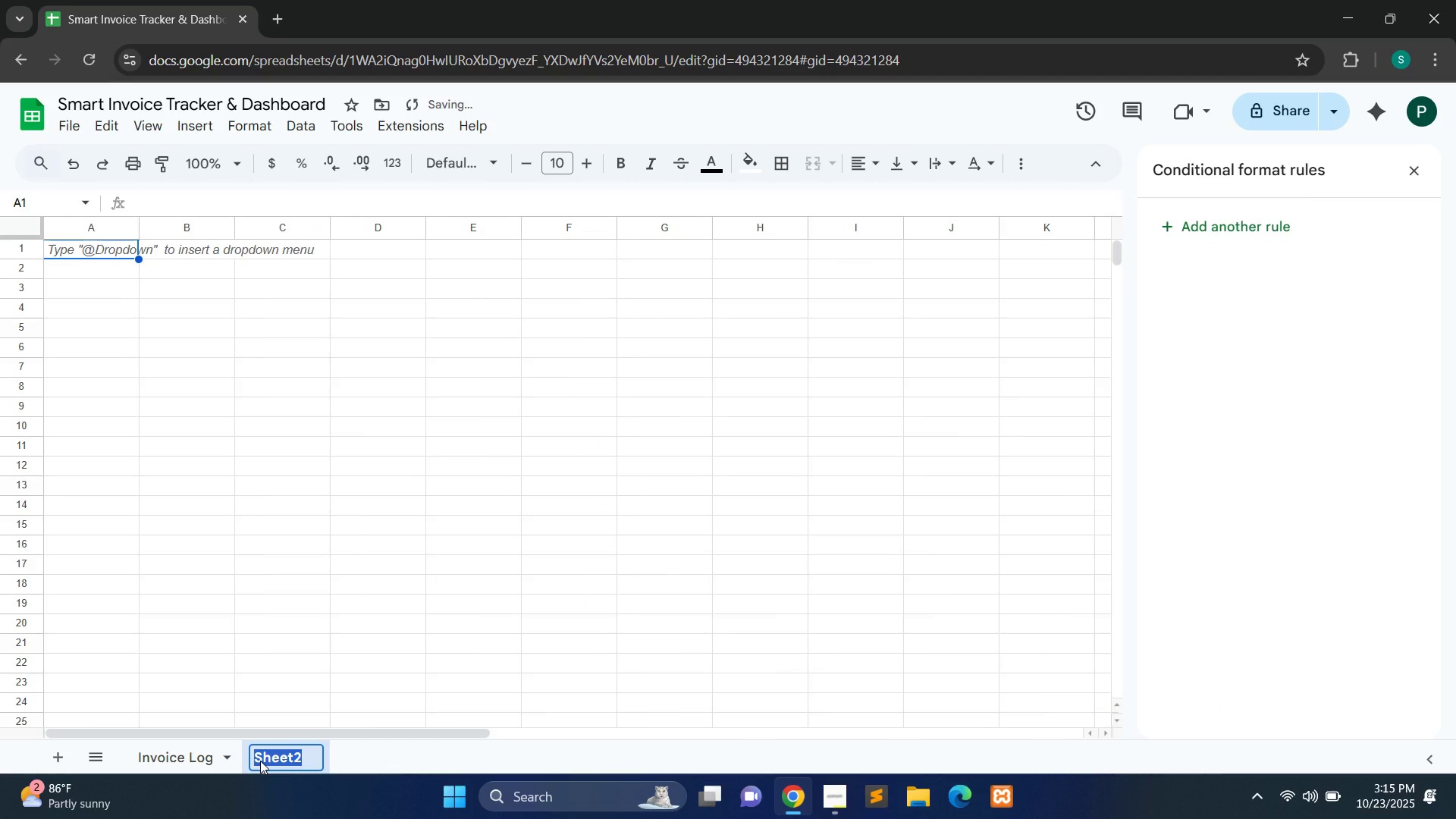 
type(Dashboard)
 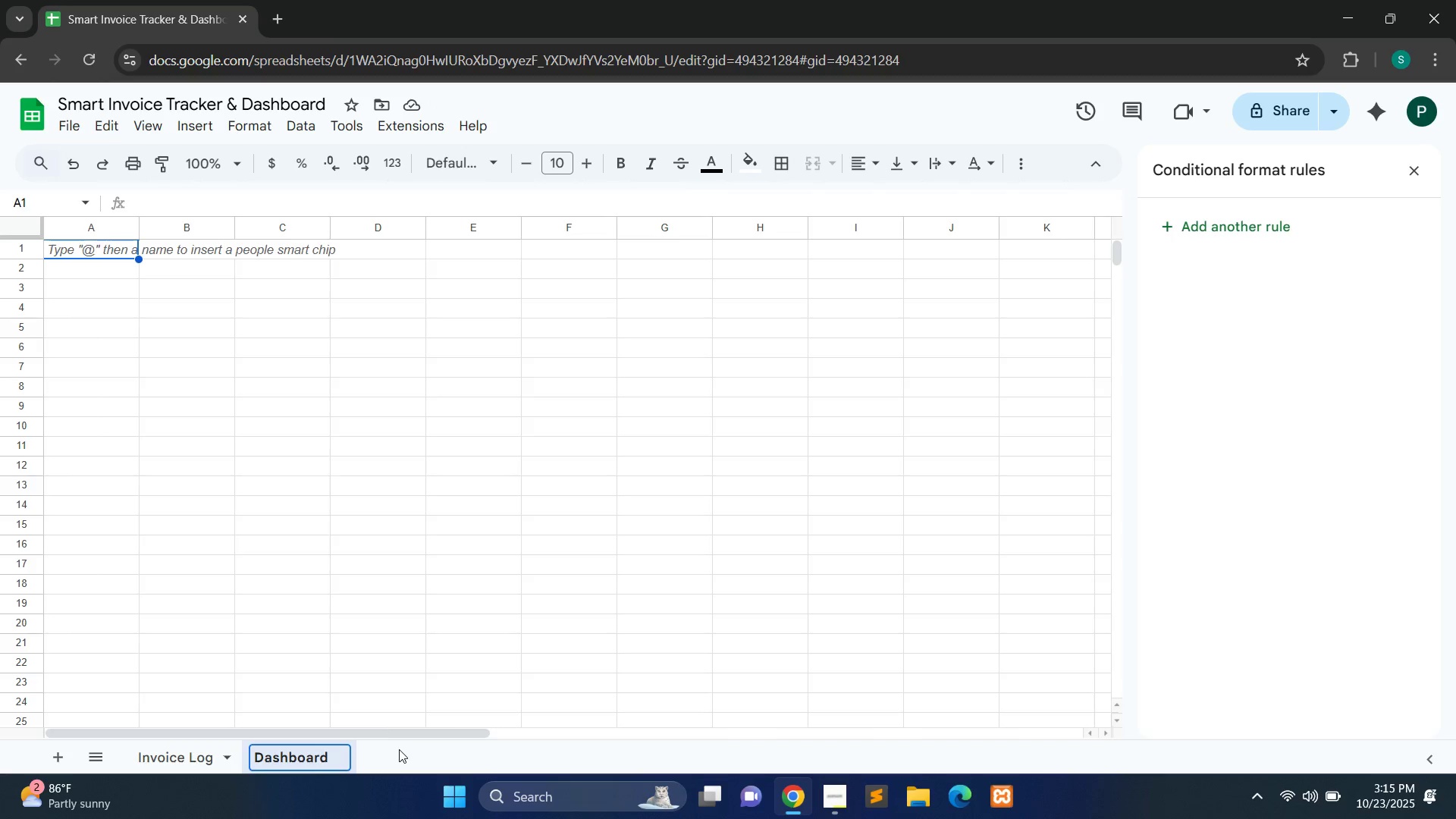 
left_click([403, 750])
 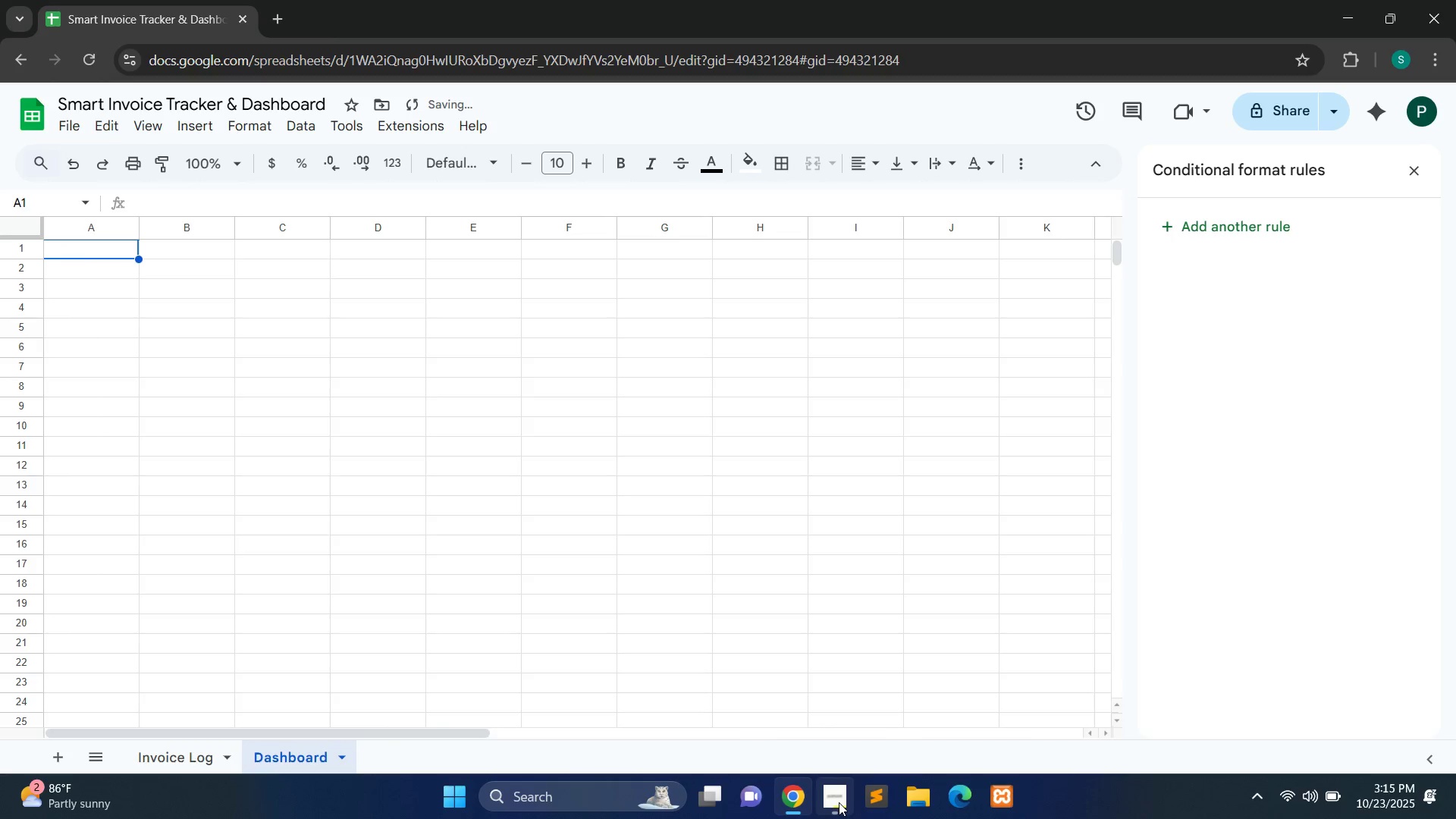 
left_click([839, 802])